 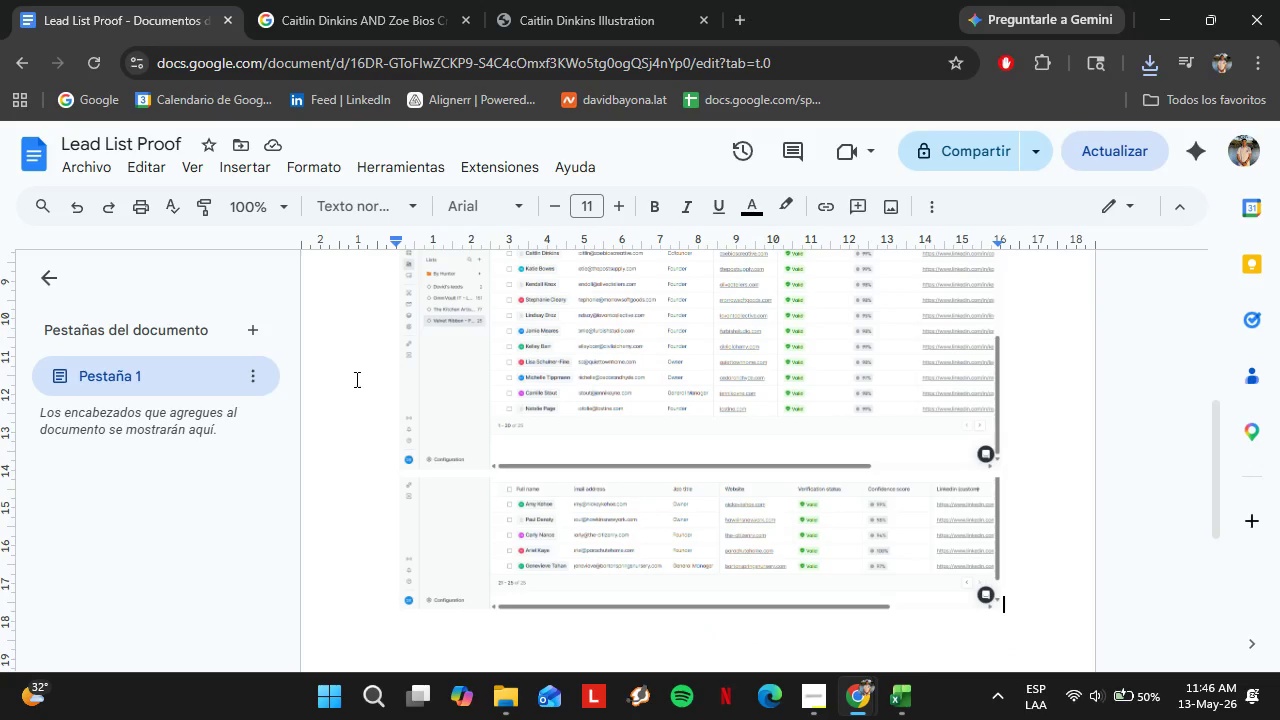 
left_click([922, 602])
 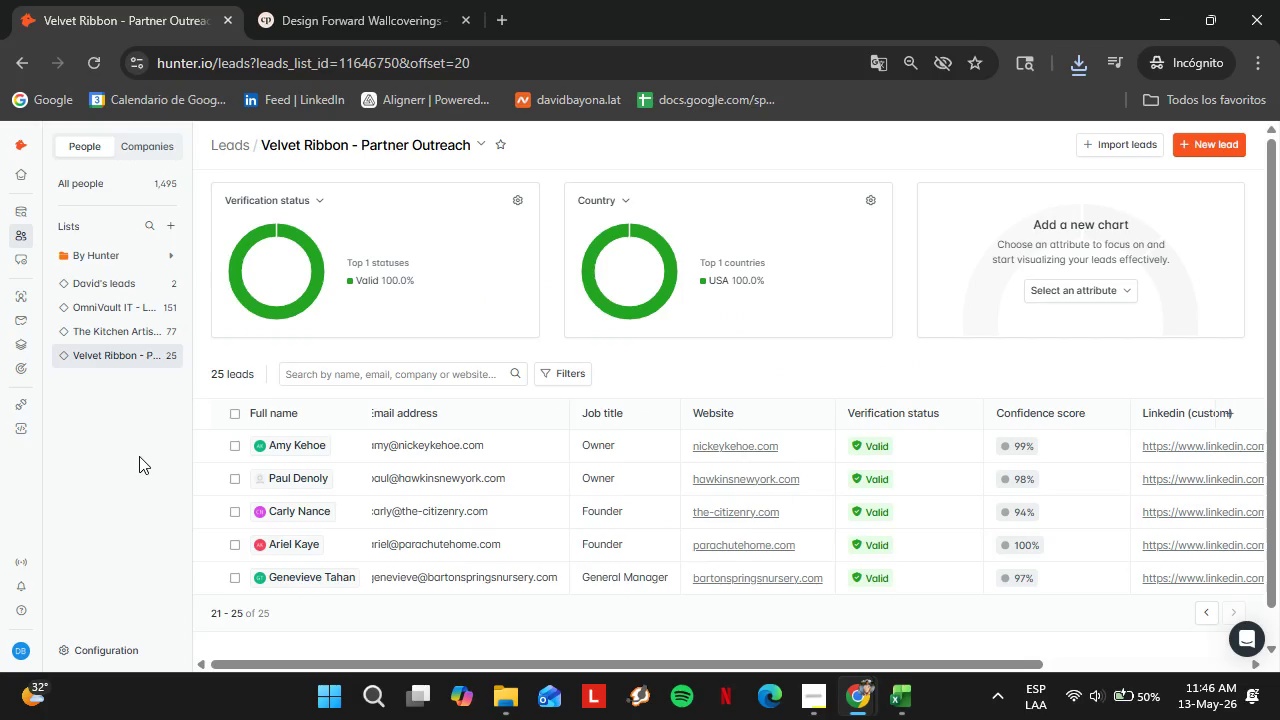 
wait(9.69)
 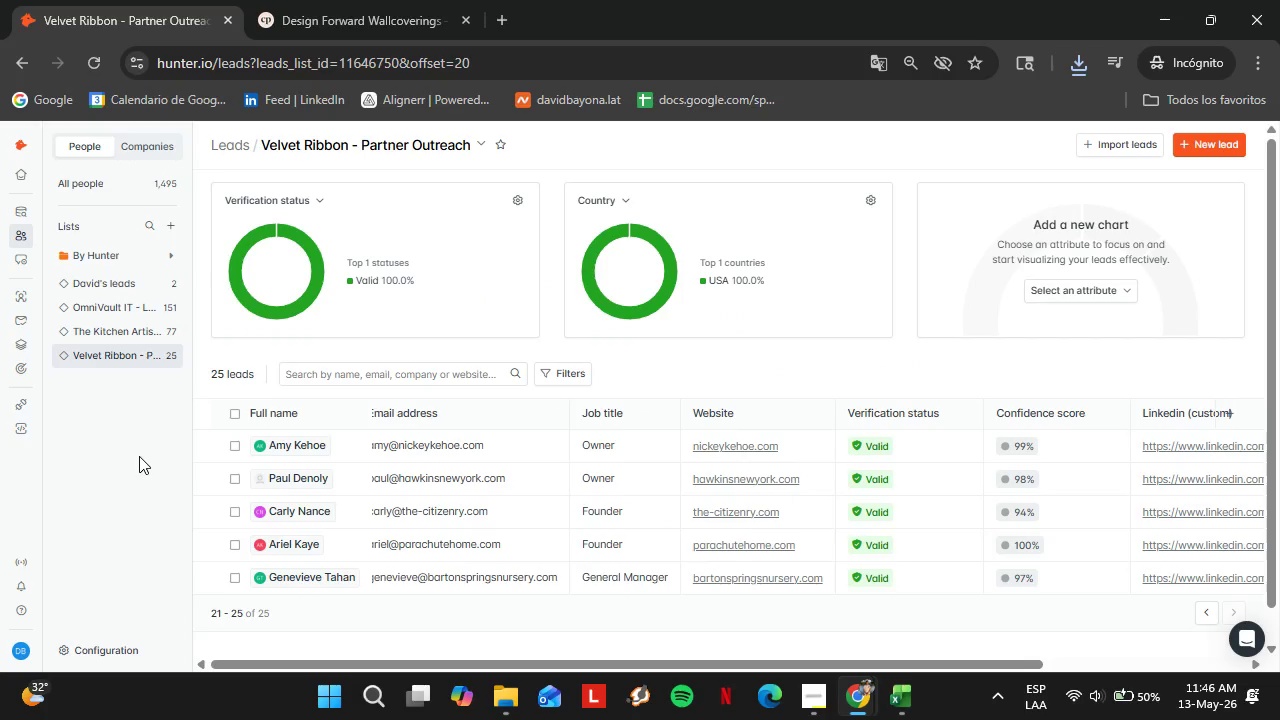 
left_click([52, 342])
 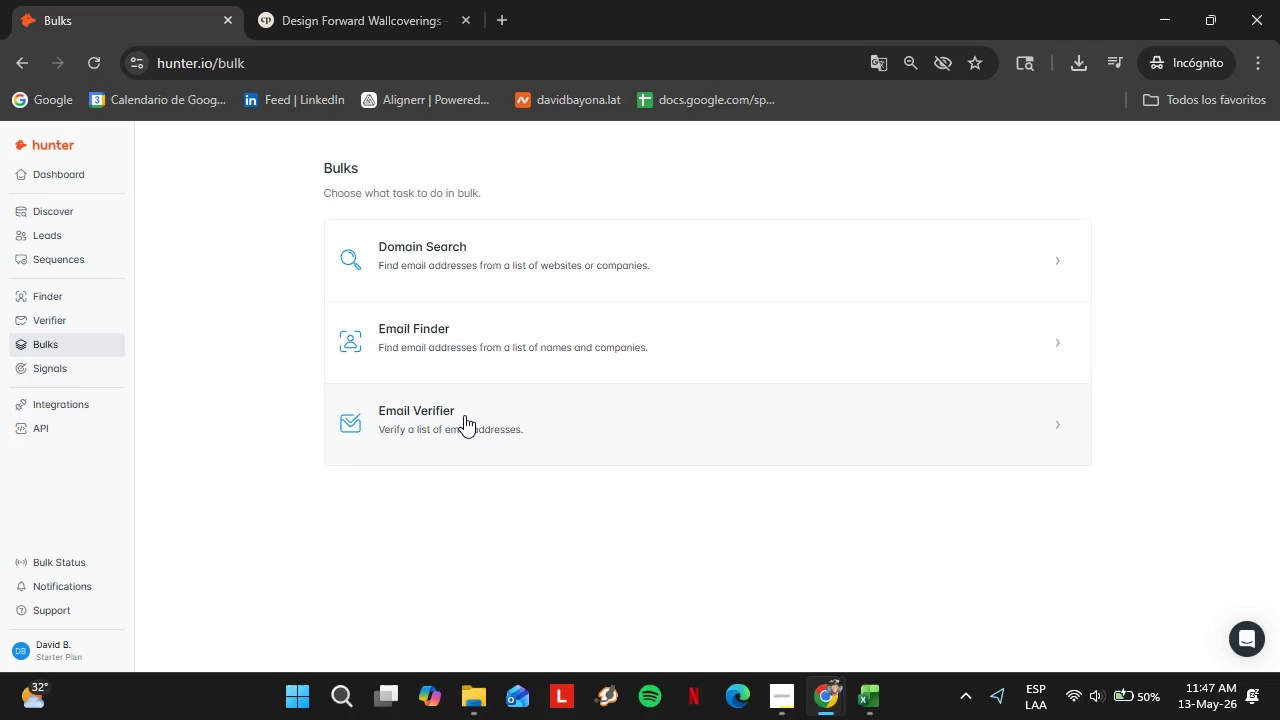 
wait(25.67)
 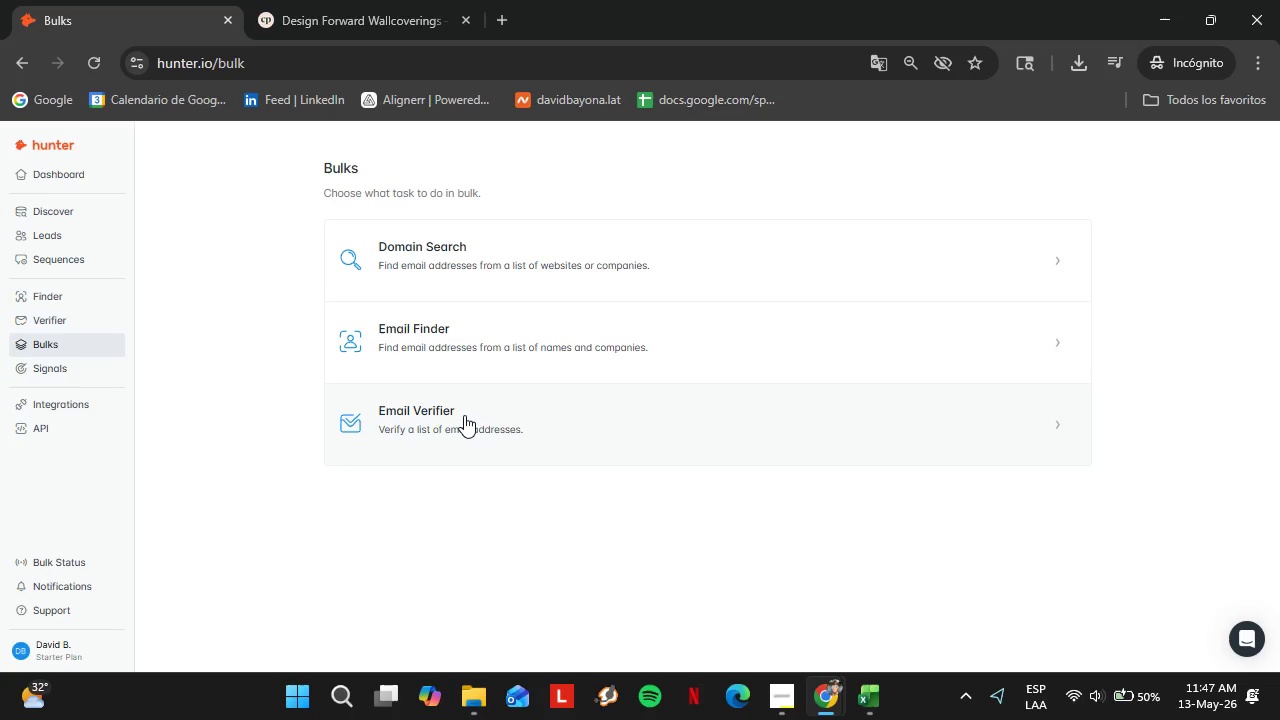 
left_click([425, 340])
 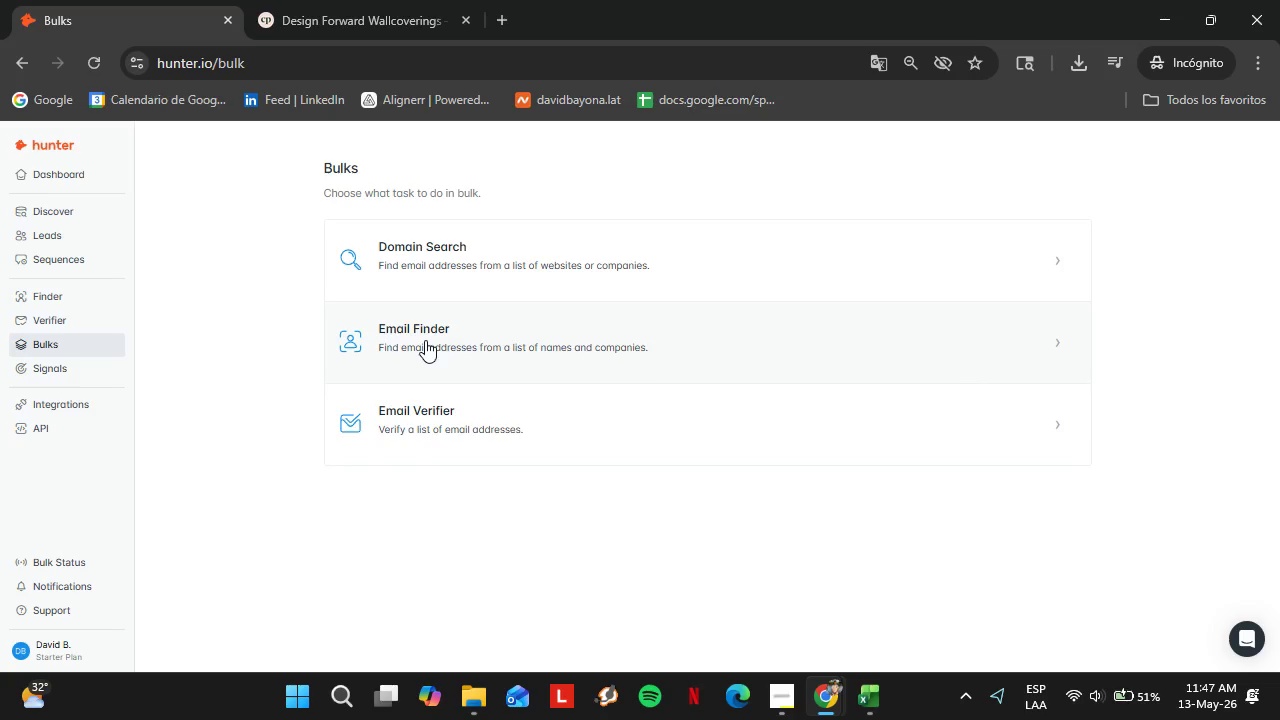 
left_click([433, 424])
 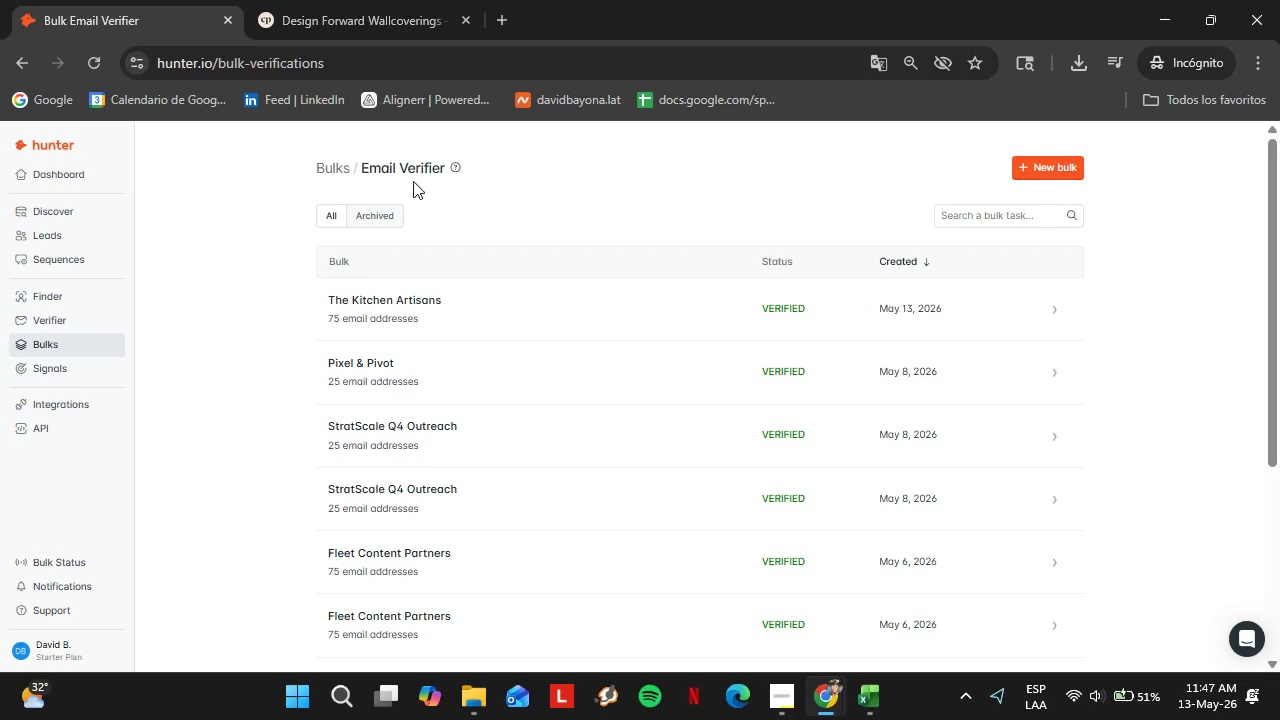 
left_click([1029, 177])